 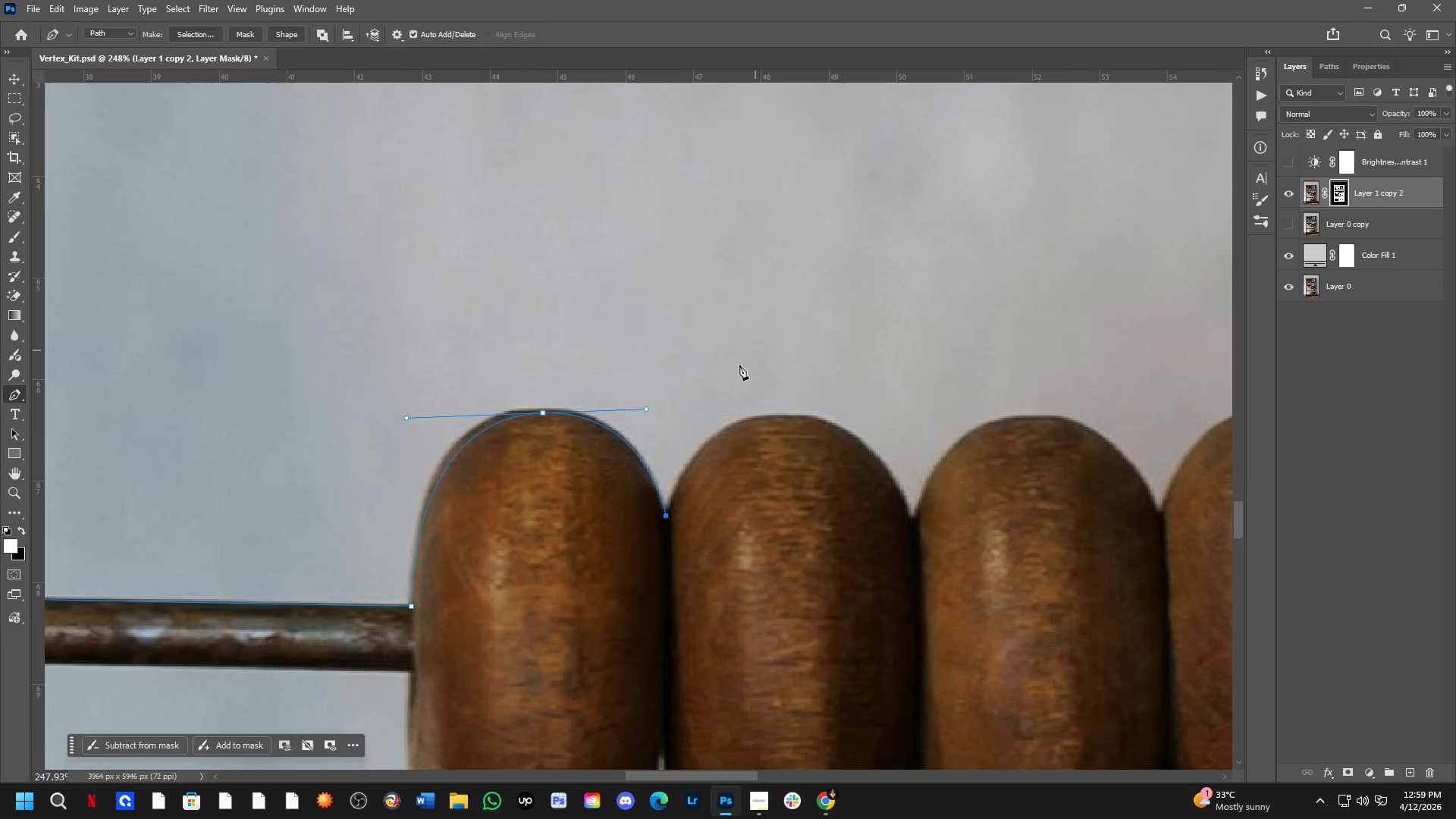 
left_click_drag(start_coordinate=[679, 398], to_coordinate=[502, 340])
 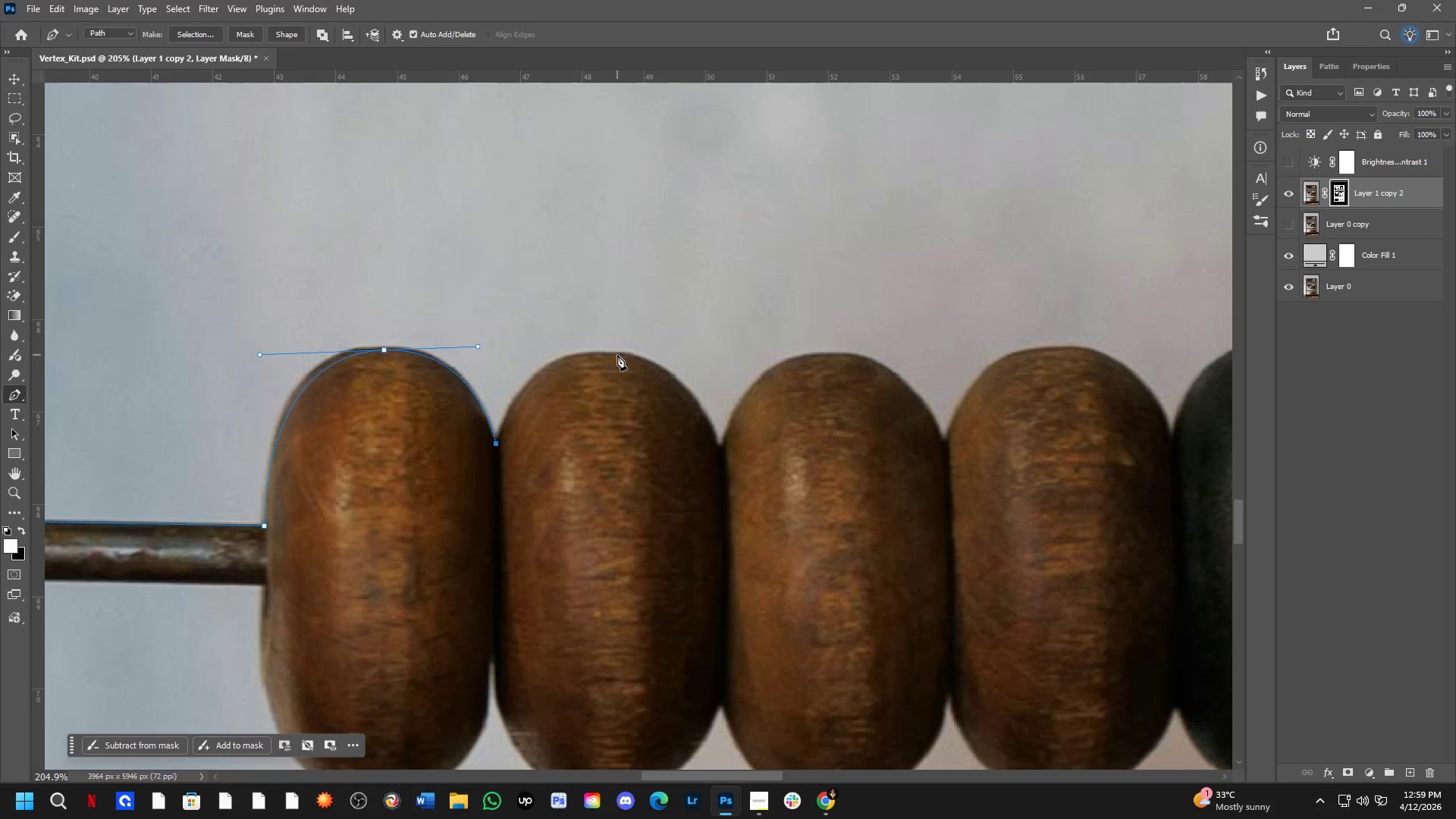 
scroll: coordinate [737, 366], scroll_direction: down, amount: 2.0
 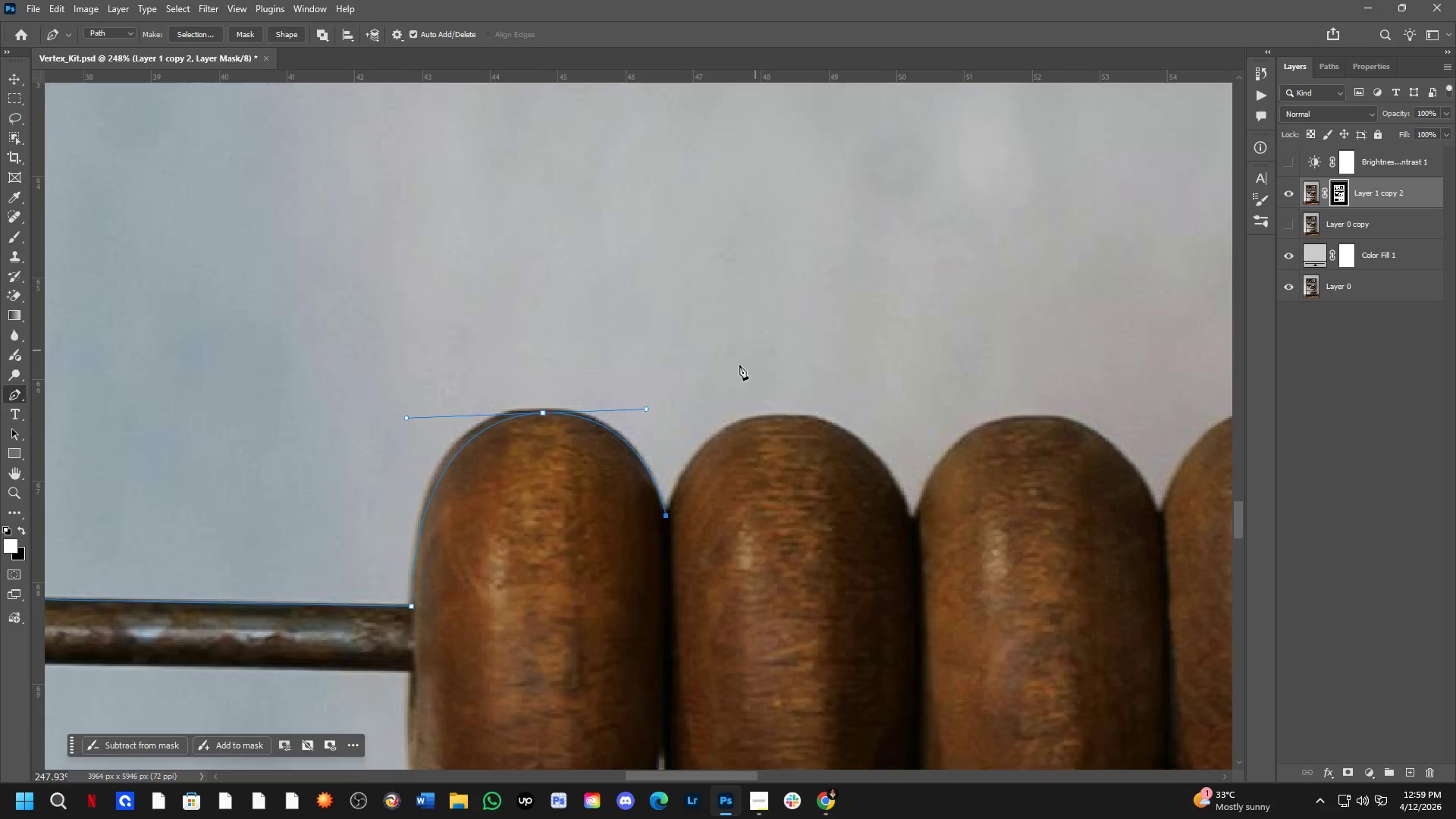 
left_click_drag(start_coordinate=[617, 355], to_coordinate=[727, 359])
 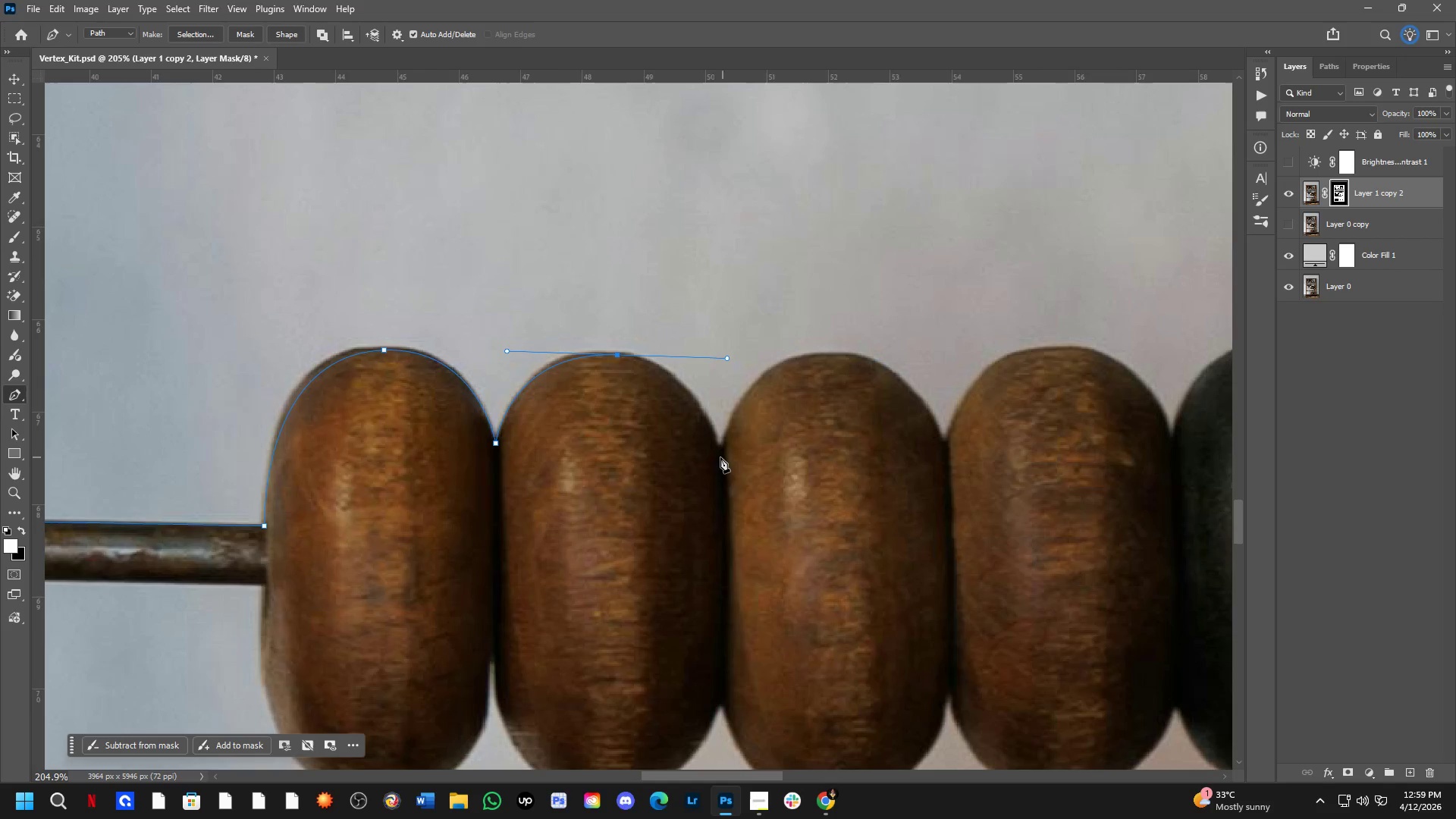 
left_click([718, 456])
 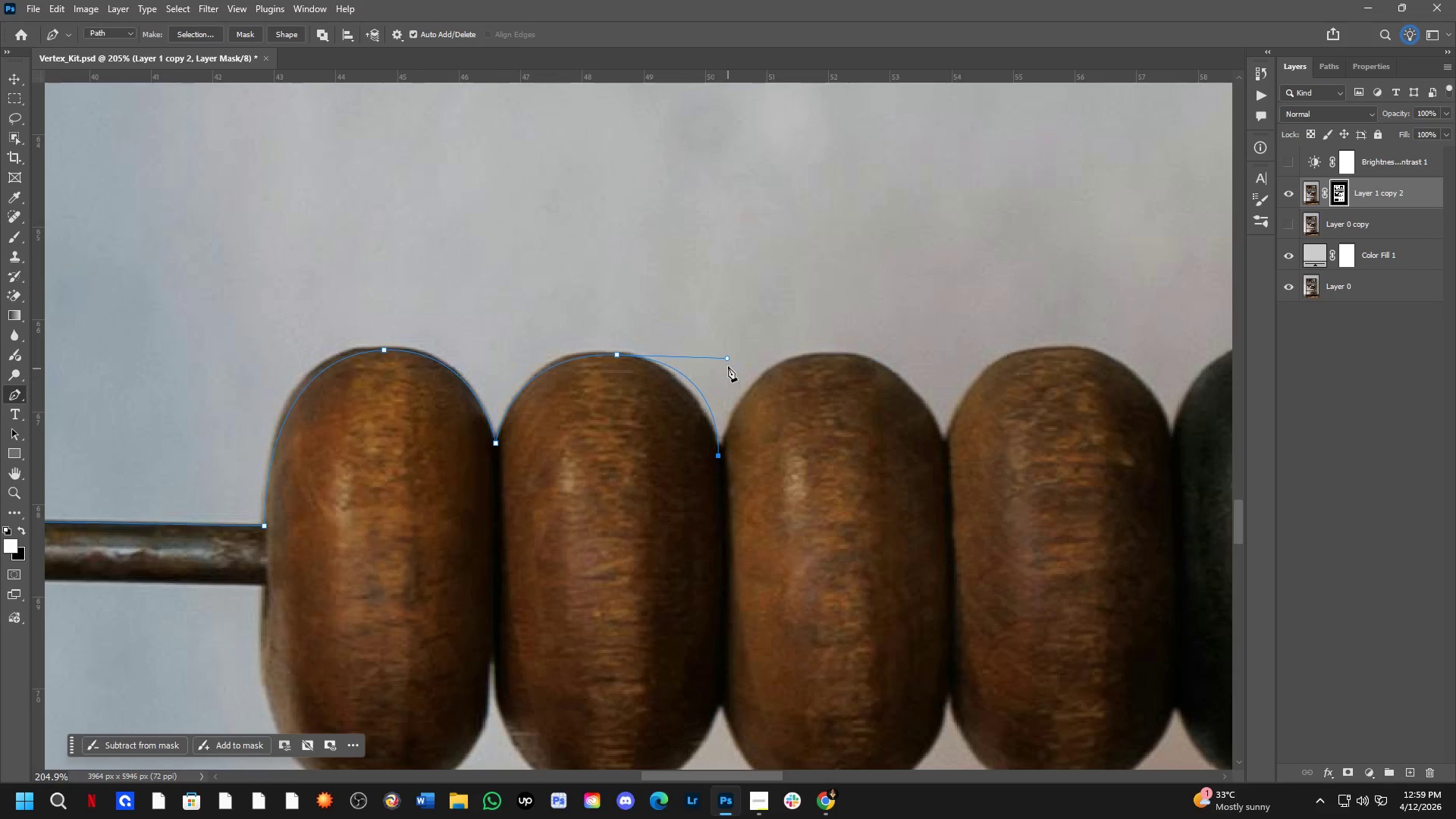 
hold_key(key=ControlLeft, duration=0.94)
left_click_drag(start_coordinate=[728, 358], to_coordinate=[701, 356])
 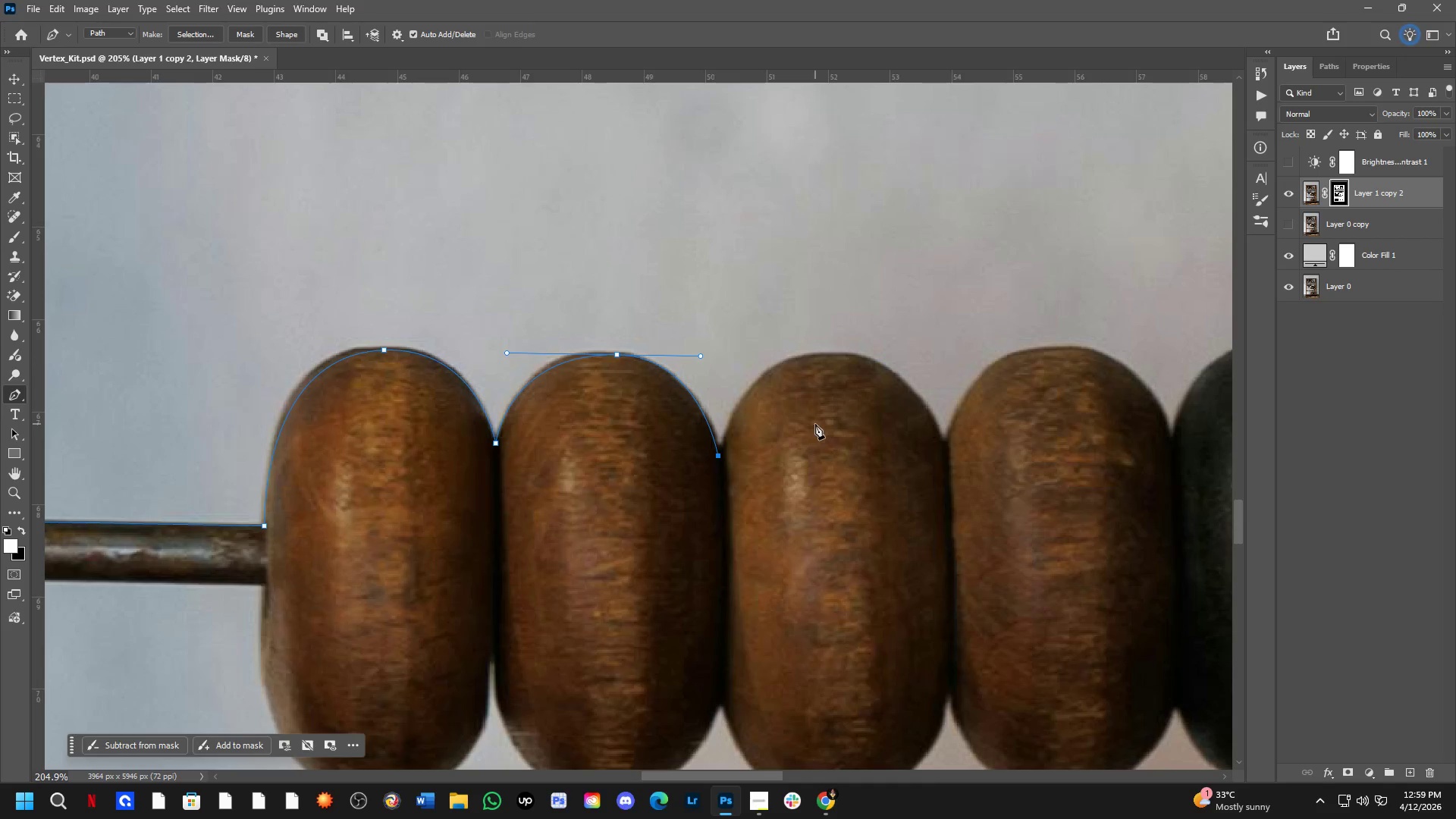 
hold_key(key=Space, duration=0.61)
 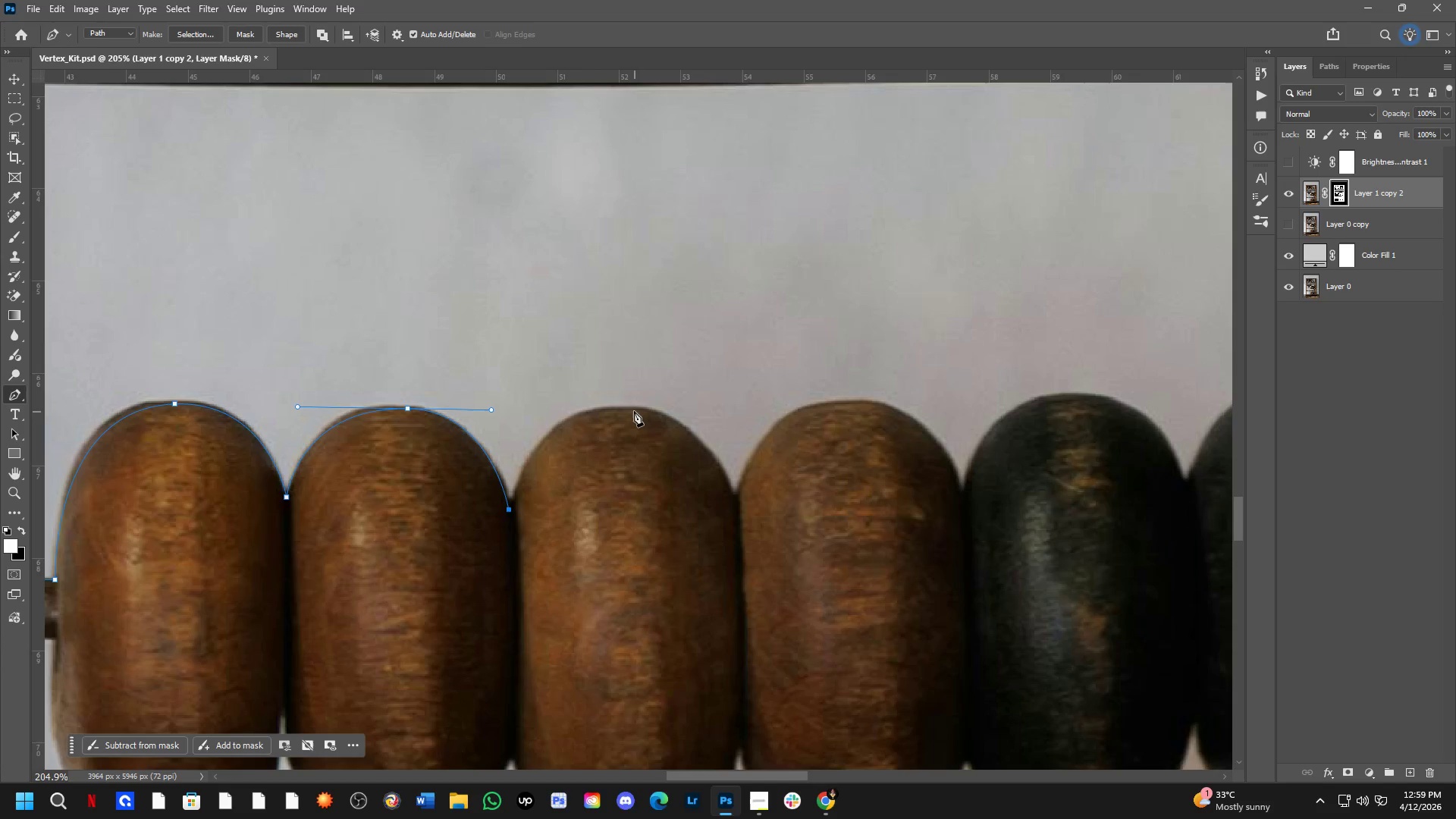 
left_click_drag(start_coordinate=[814, 424], to_coordinate=[605, 478])
 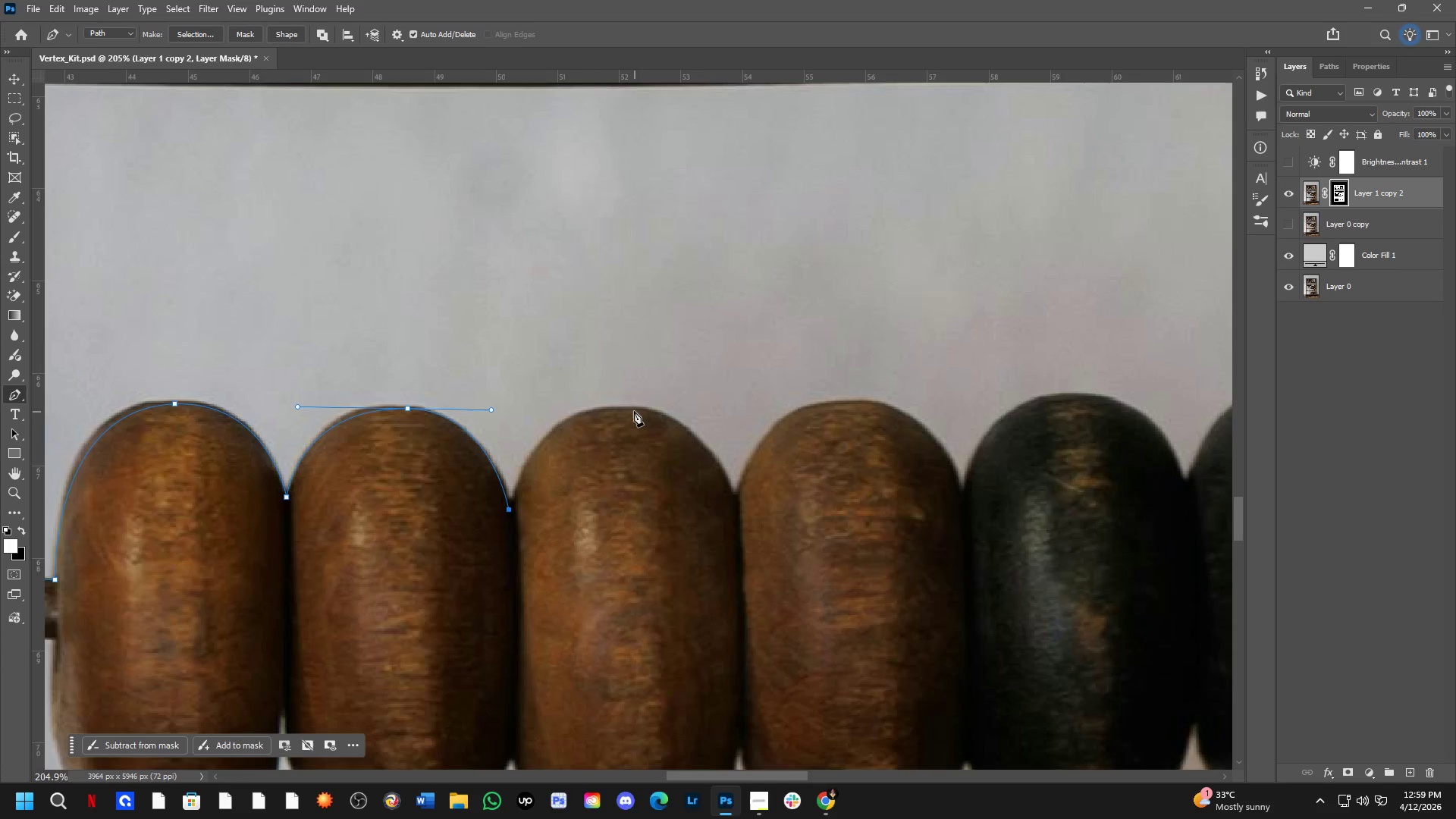 
left_click_drag(start_coordinate=[633, 409], to_coordinate=[749, 411])